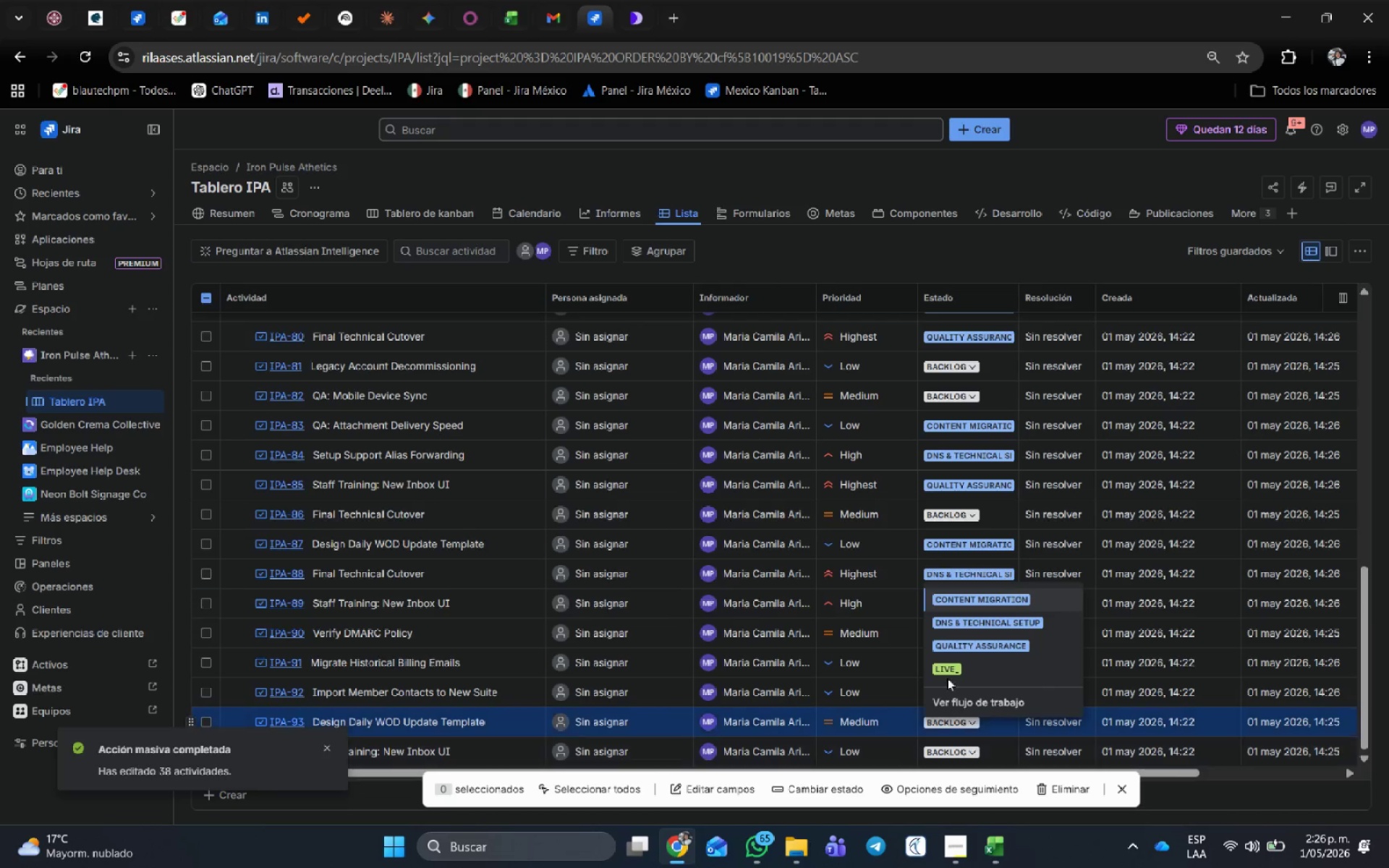 
left_click([951, 647])
 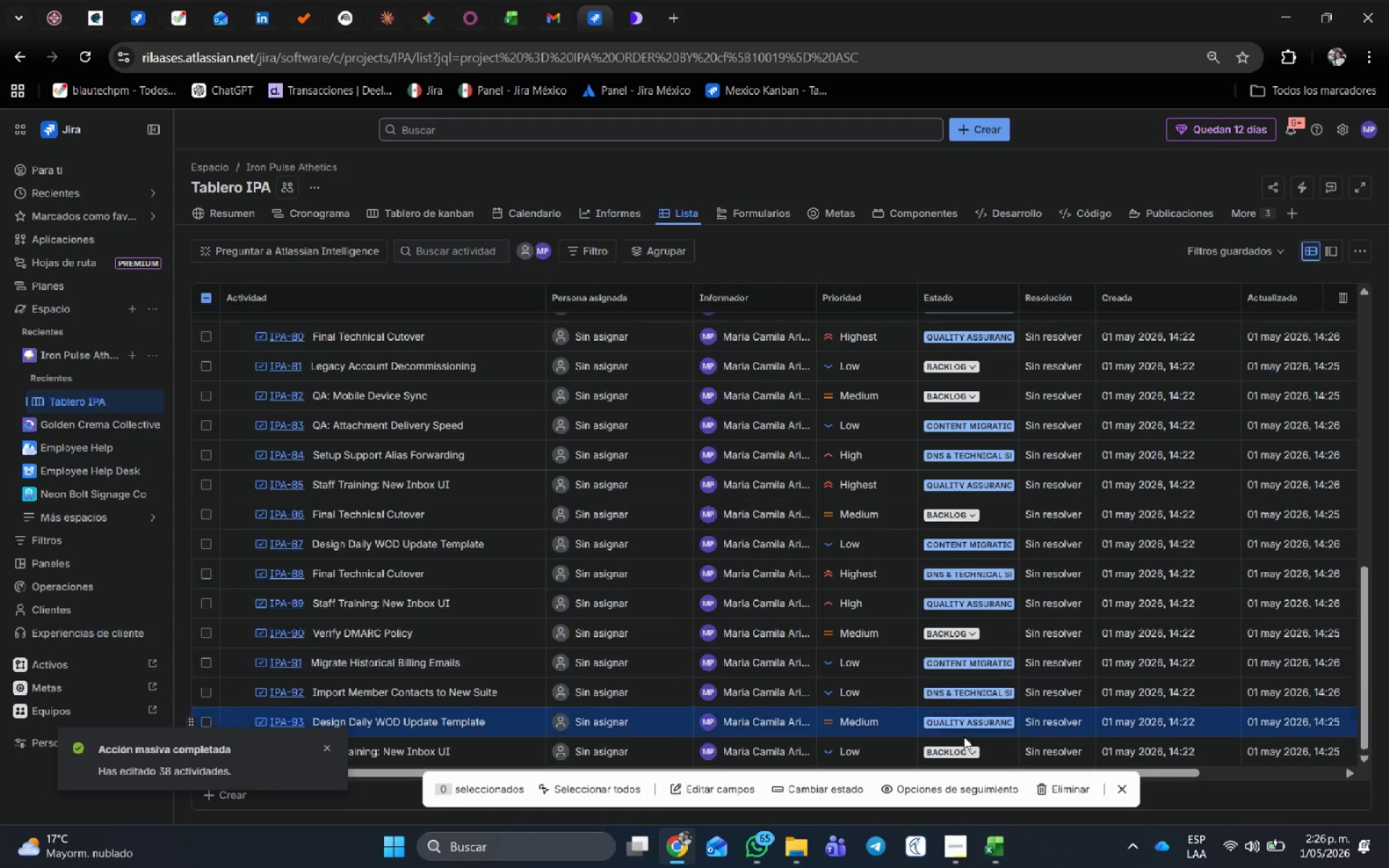 
scroll: coordinate [964, 741], scroll_direction: down, amount: 4.0
 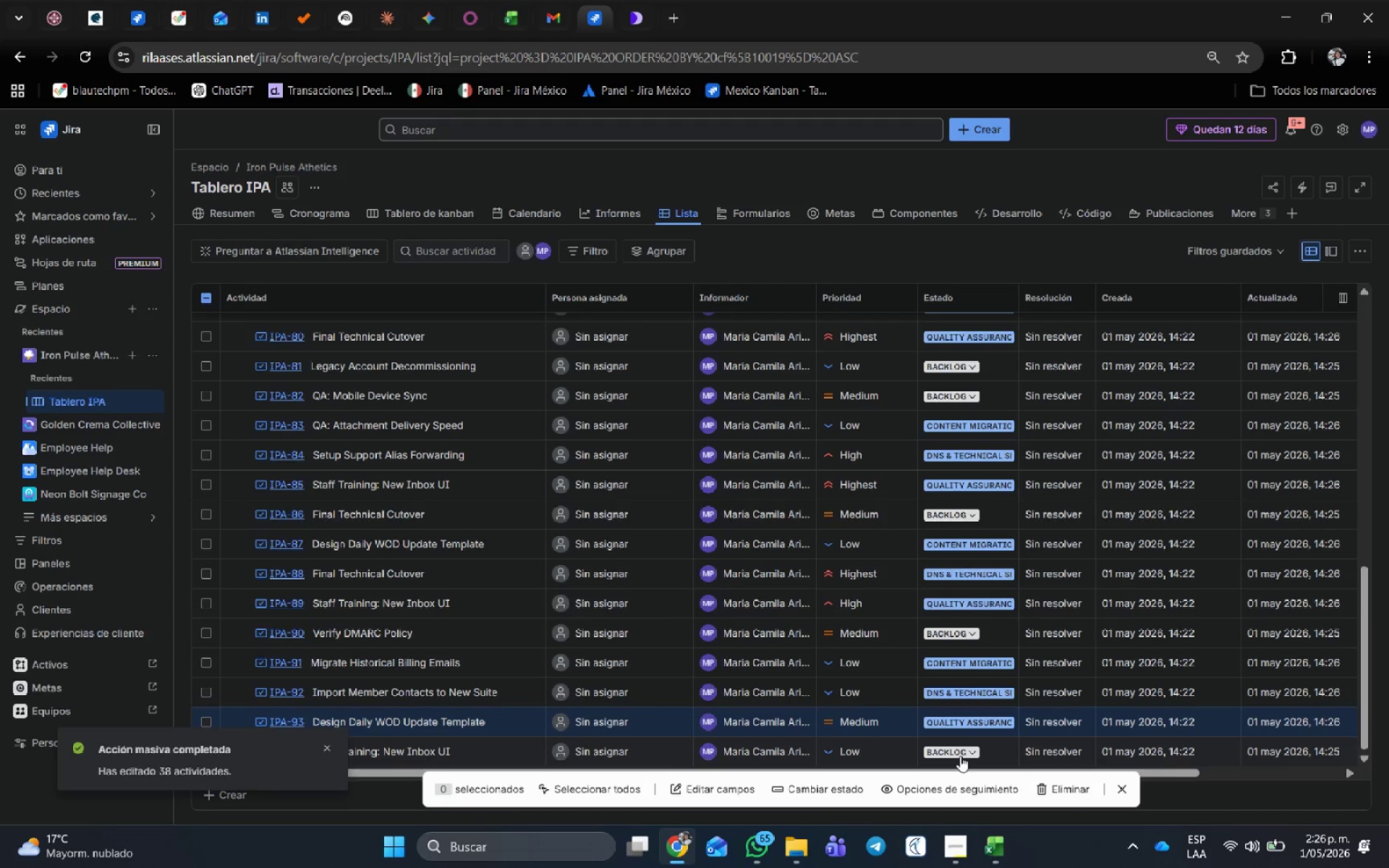 
left_click([960, 756])
 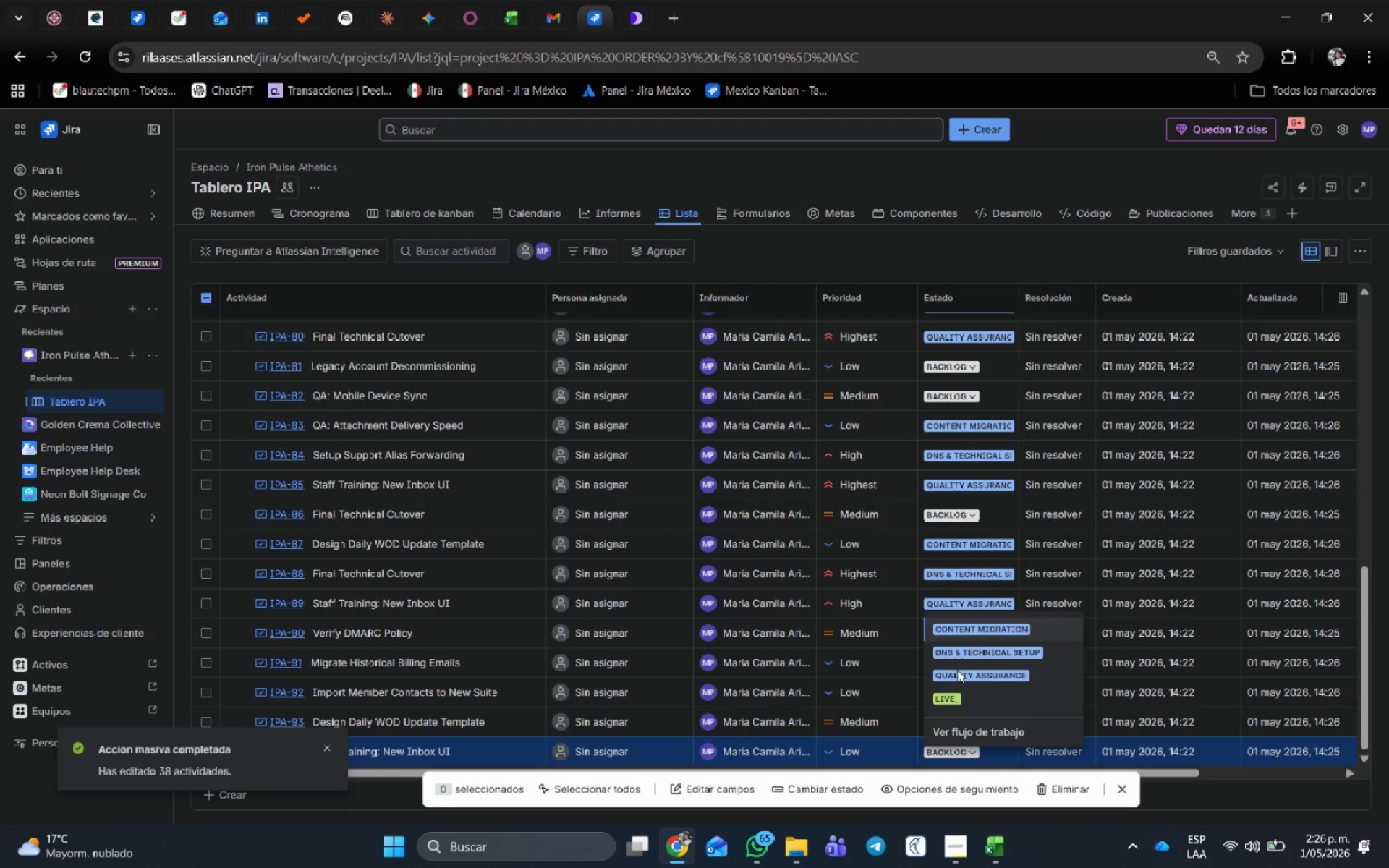 
left_click([958, 651])
 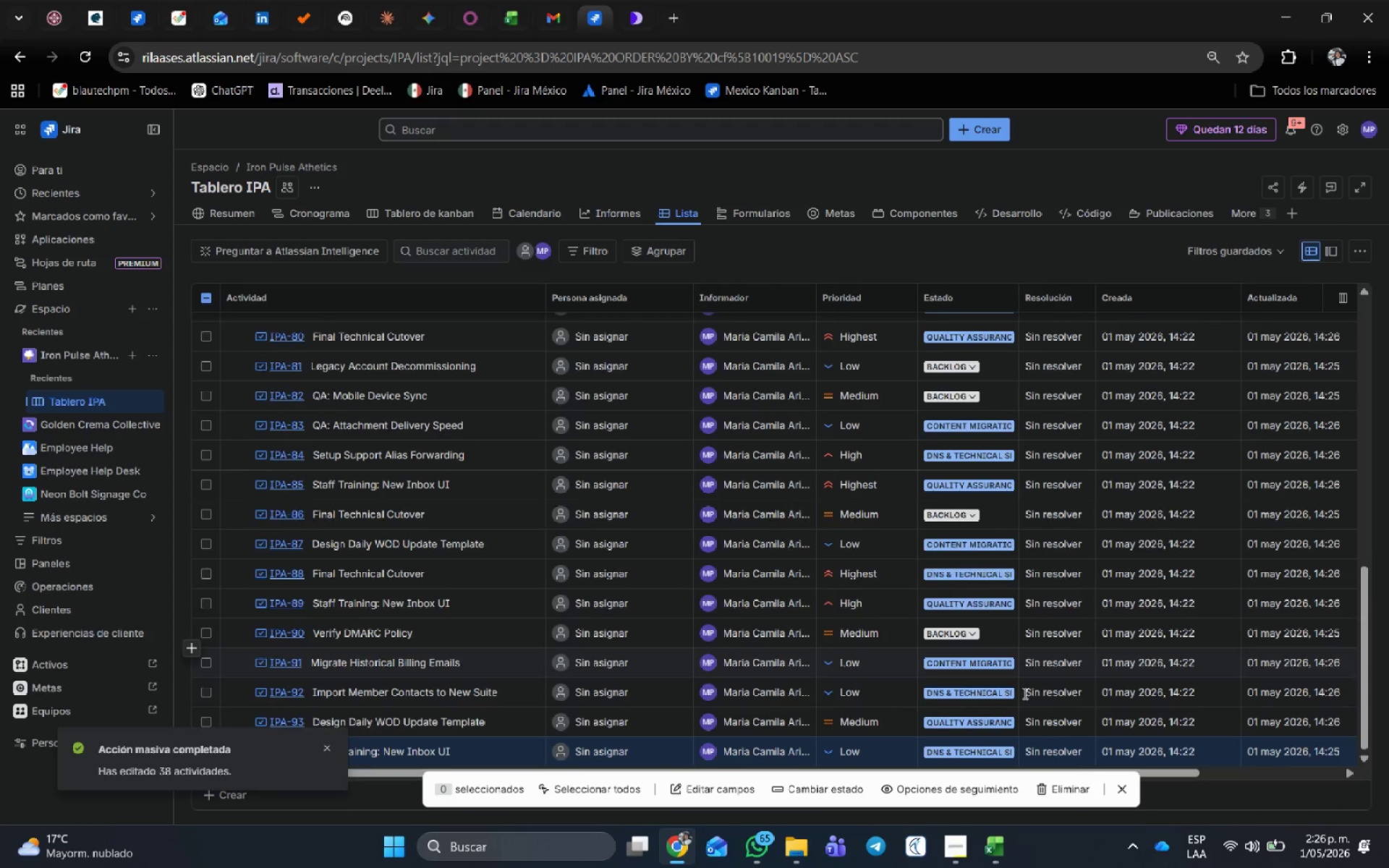 
scroll: coordinate [947, 676], scroll_direction: up, amount: 31.0
 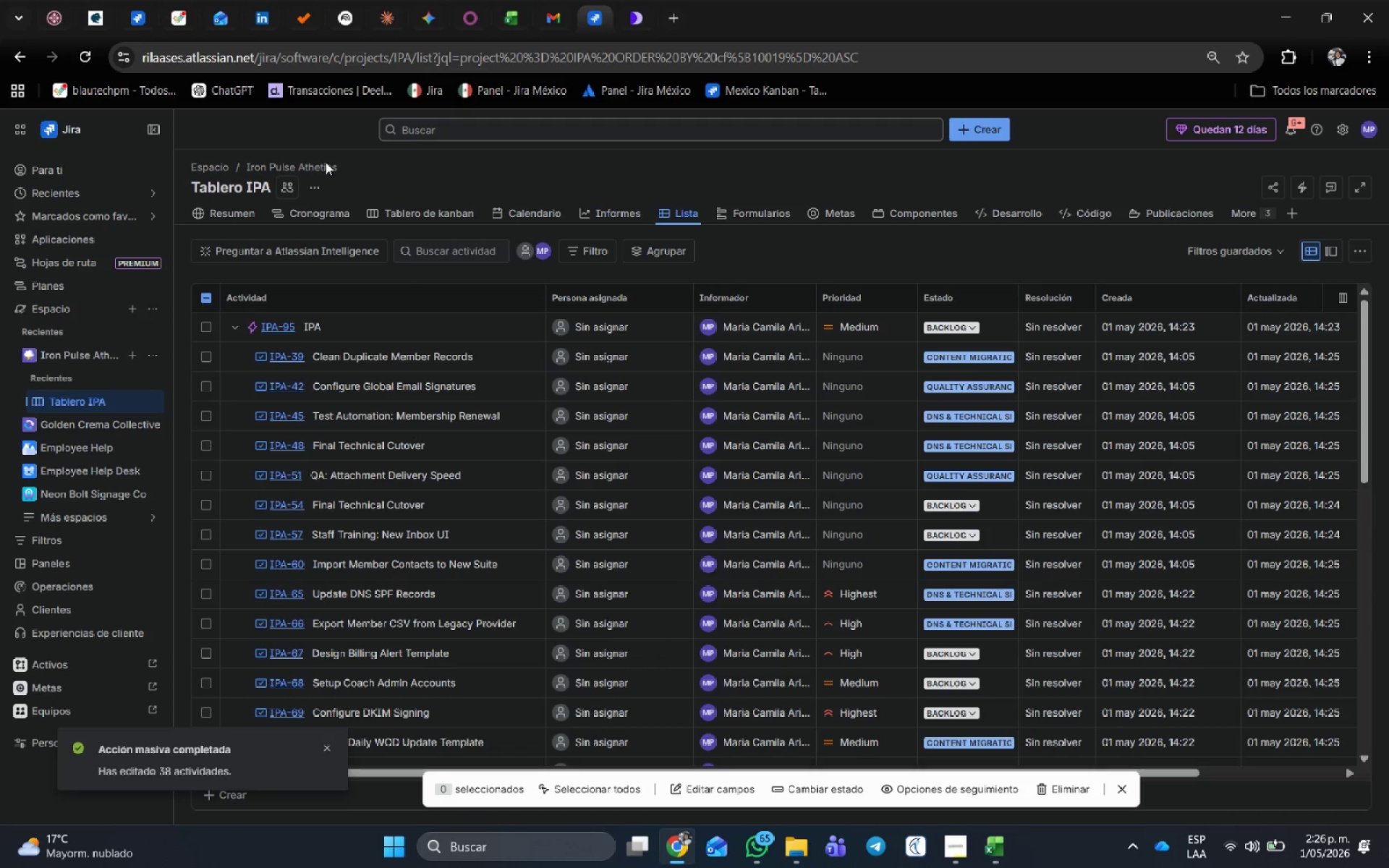 
left_click([423, 206])
 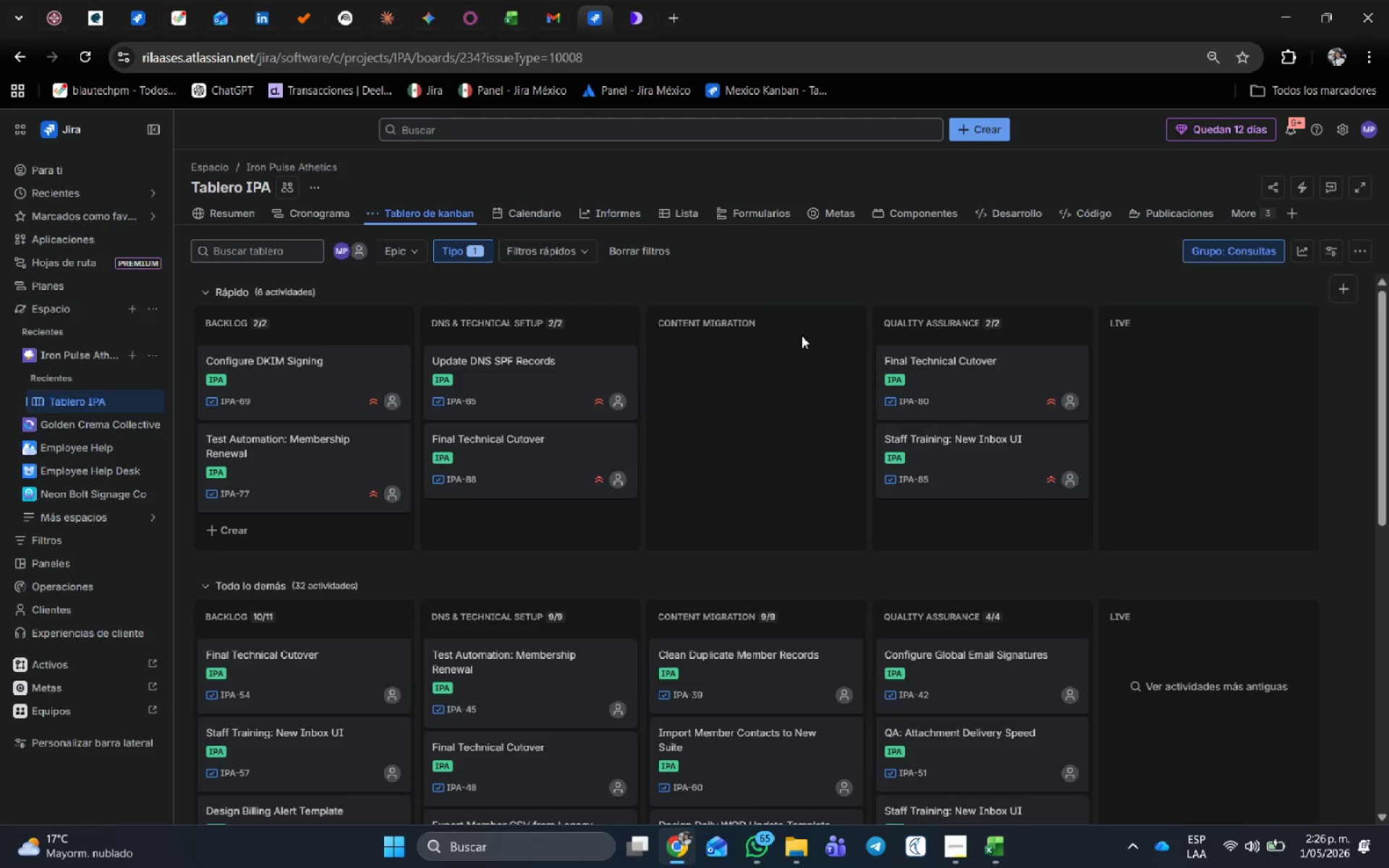 
scroll: coordinate [617, 498], scroll_direction: up, amount: 1.0
 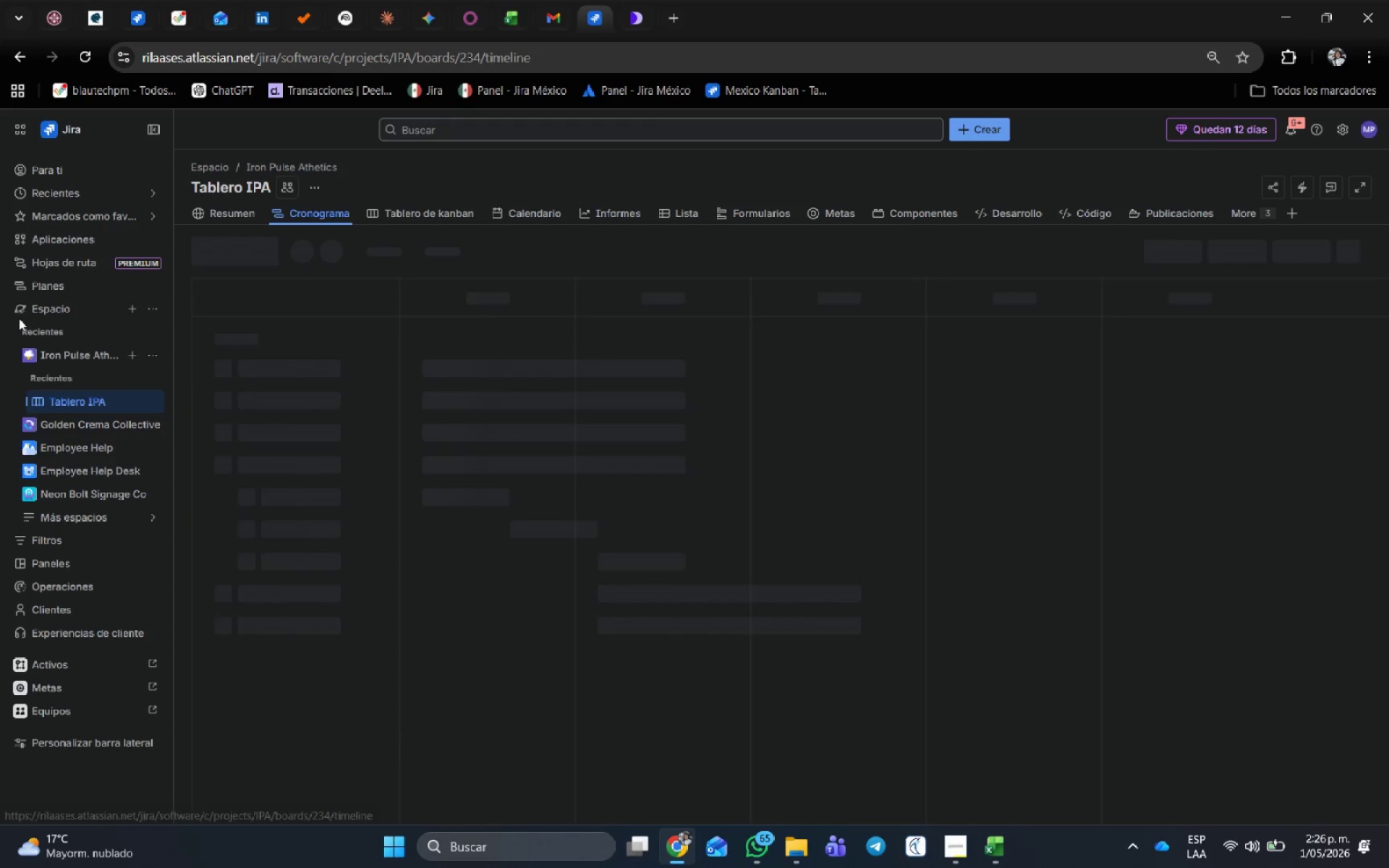 
left_click([225, 341])
 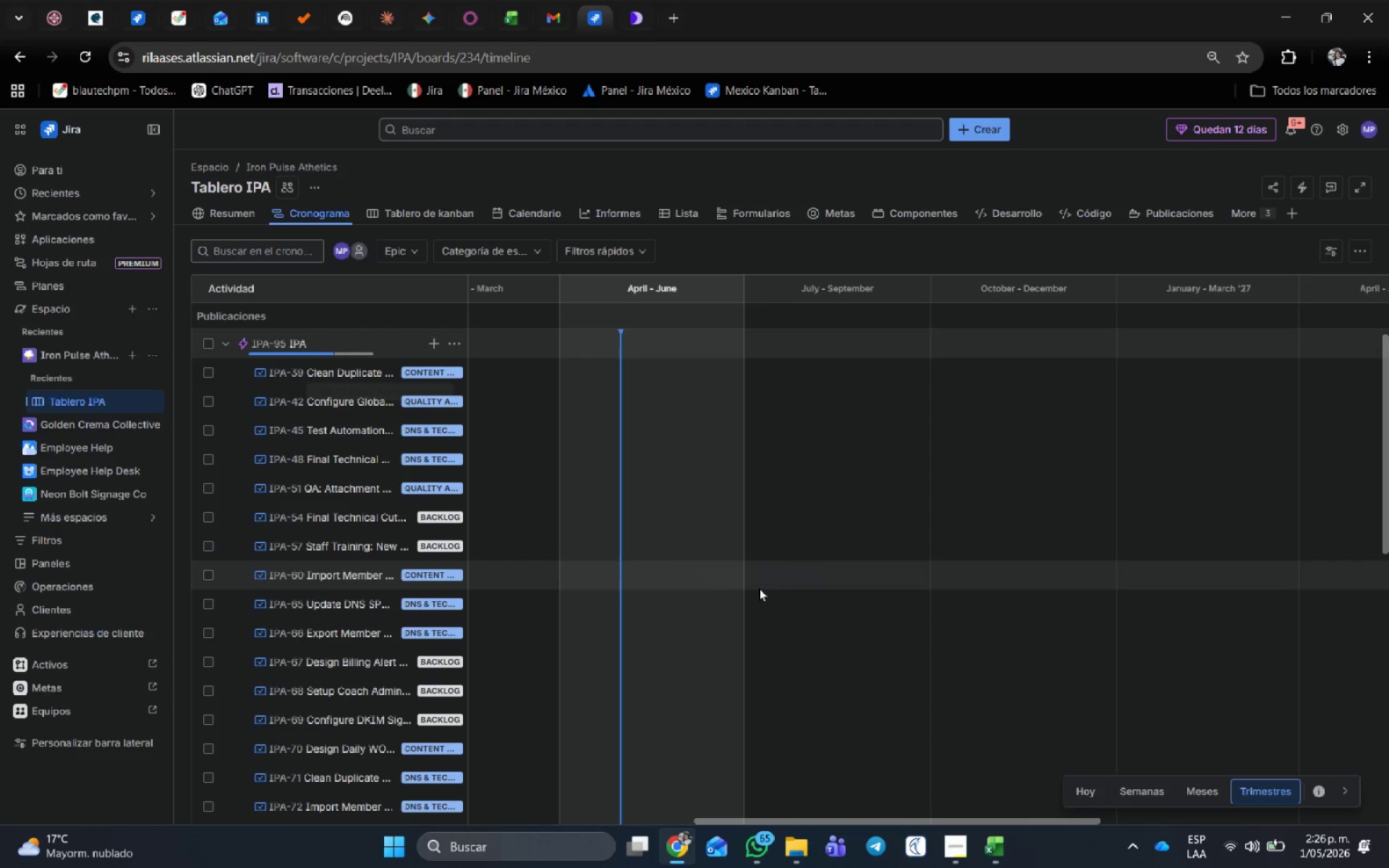 
scroll: coordinate [759, 588], scroll_direction: down, amount: 3.0
 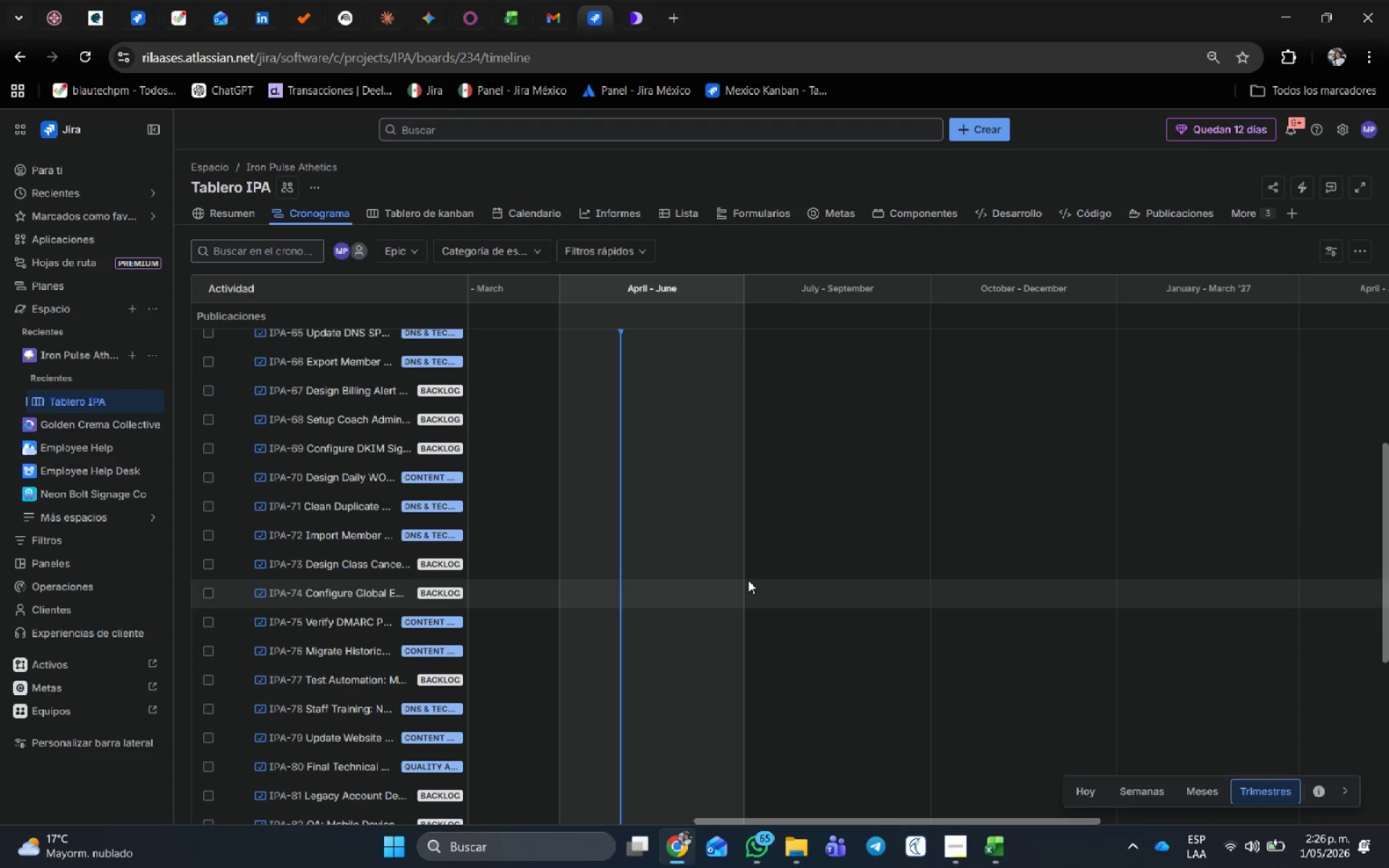 
scroll: coordinate [747, 611], scroll_direction: up, amount: 9.0
 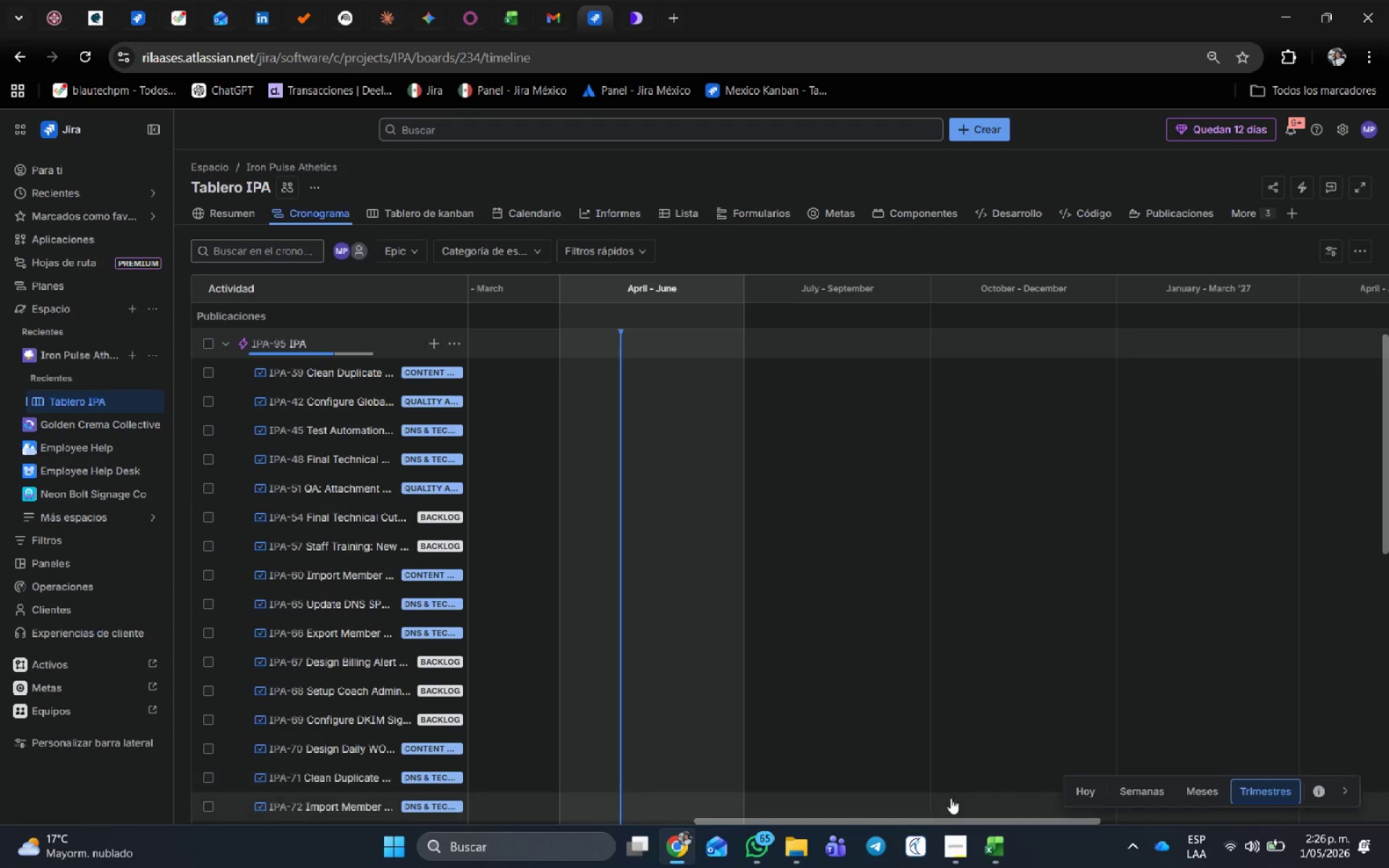 
left_click_drag(start_coordinate=[951, 820], to_coordinate=[951, 833])
 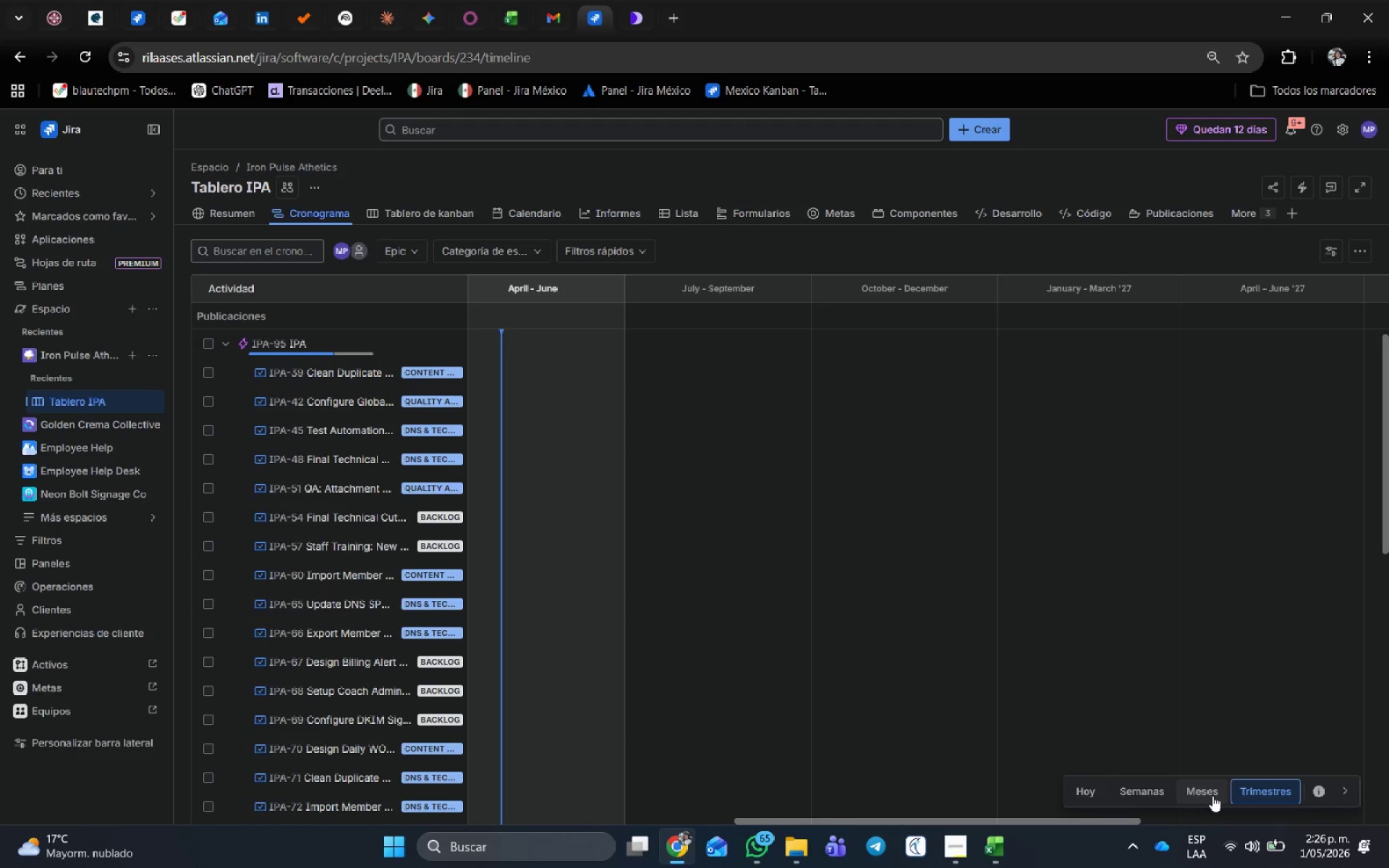 
left_click([1212, 796])
 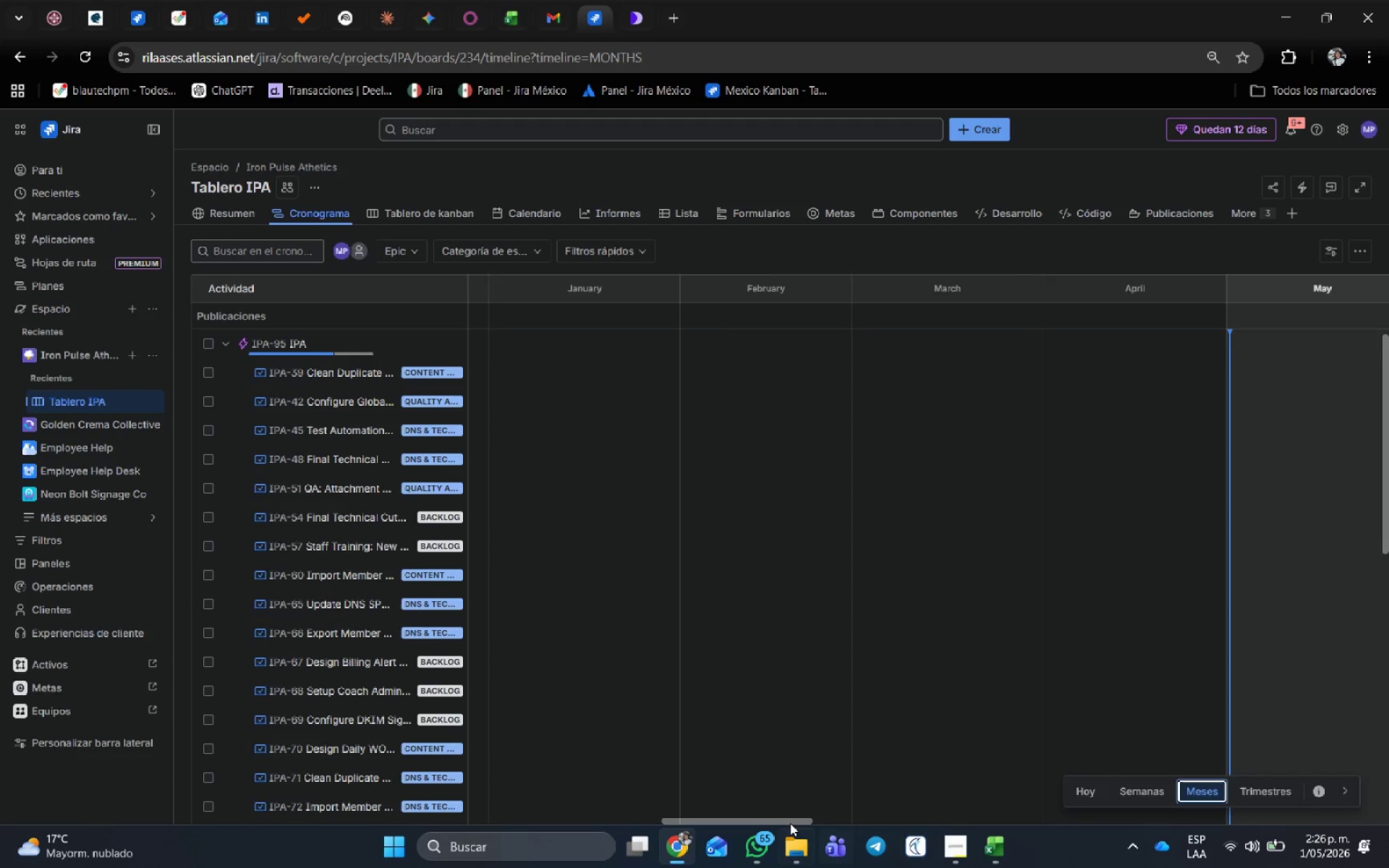 
left_click_drag(start_coordinate=[790, 821], to_coordinate=[940, 825])